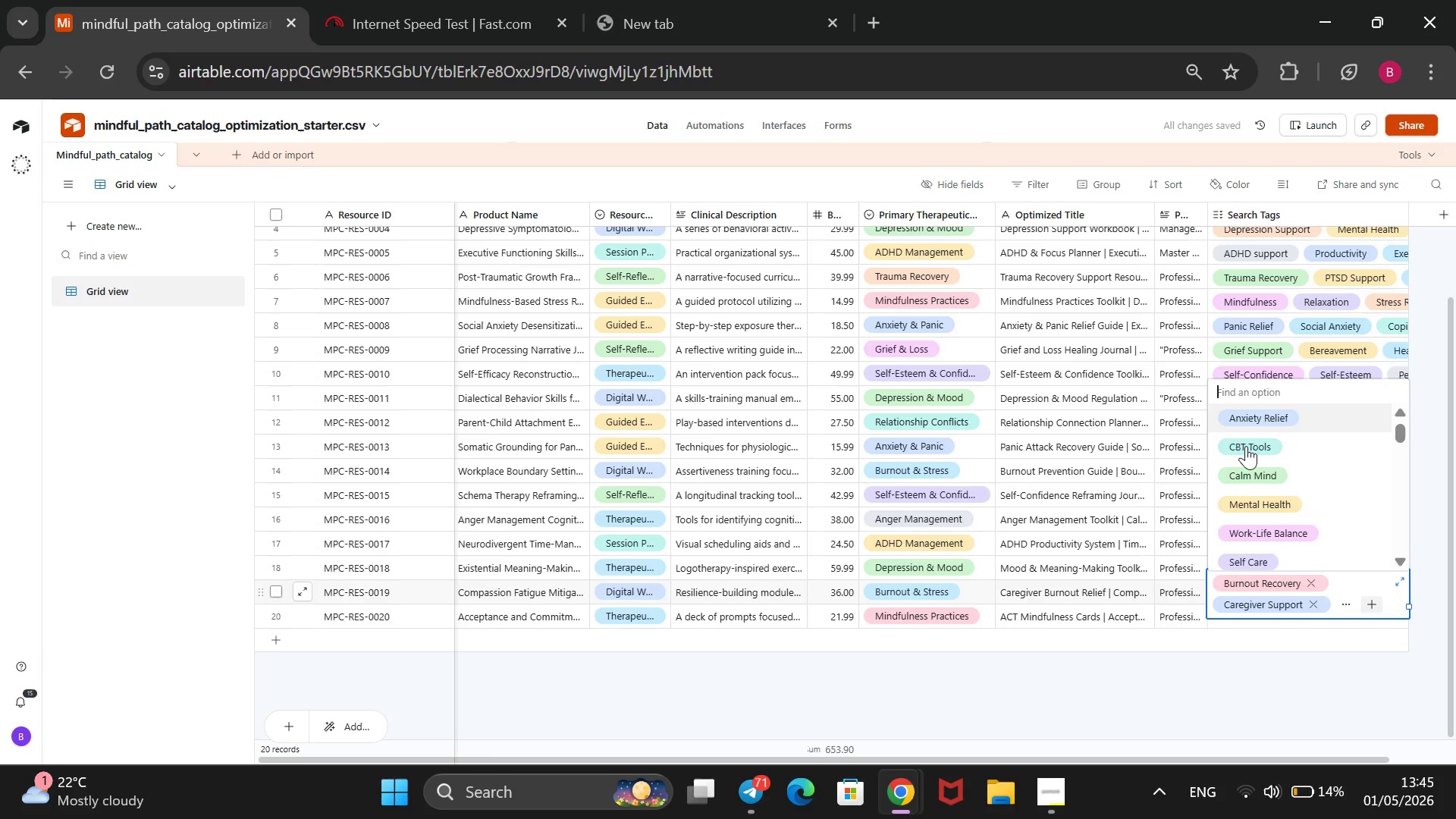 
scroll: coordinate [1256, 471], scroll_direction: down, amount: 1.0
 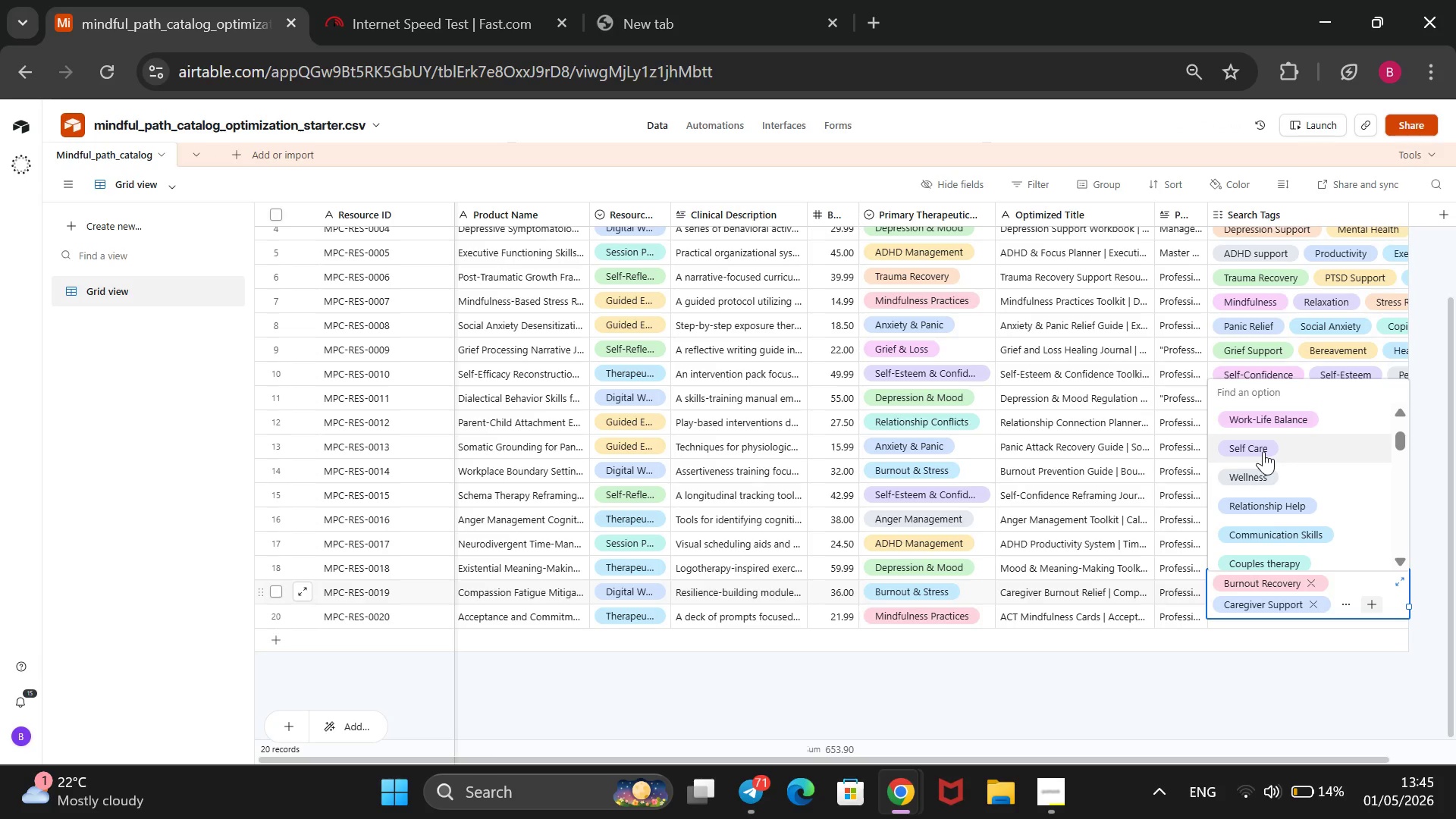 
left_click([1263, 451])